 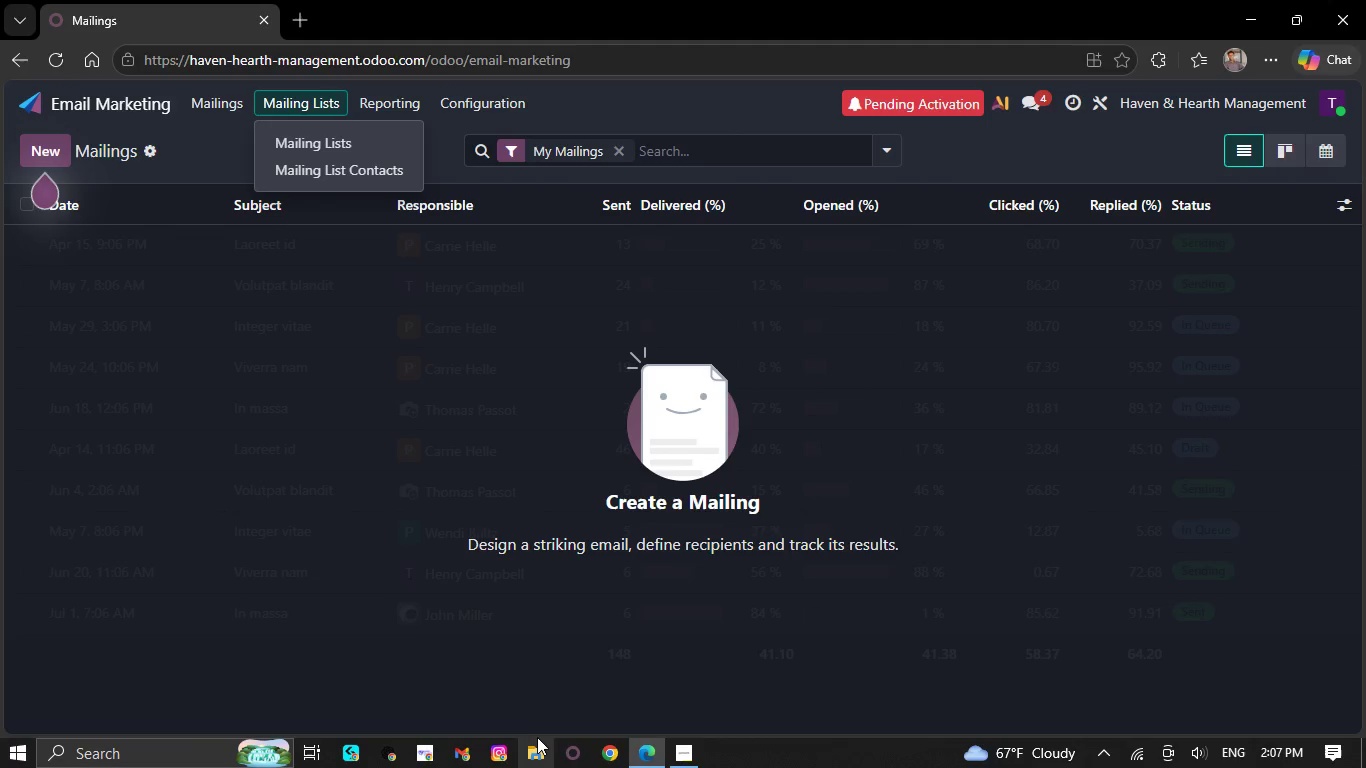 
key(Meta+E)
 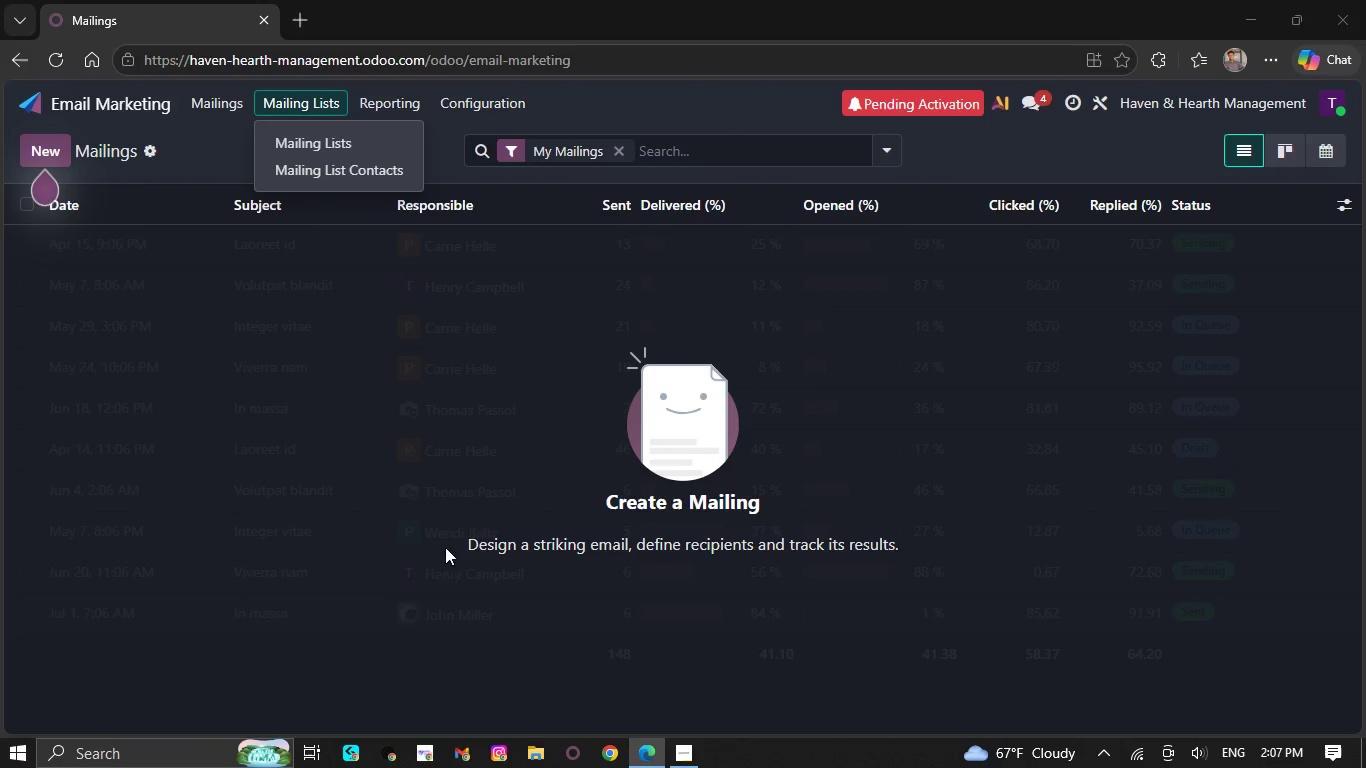 
mouse_move([414, 494])
 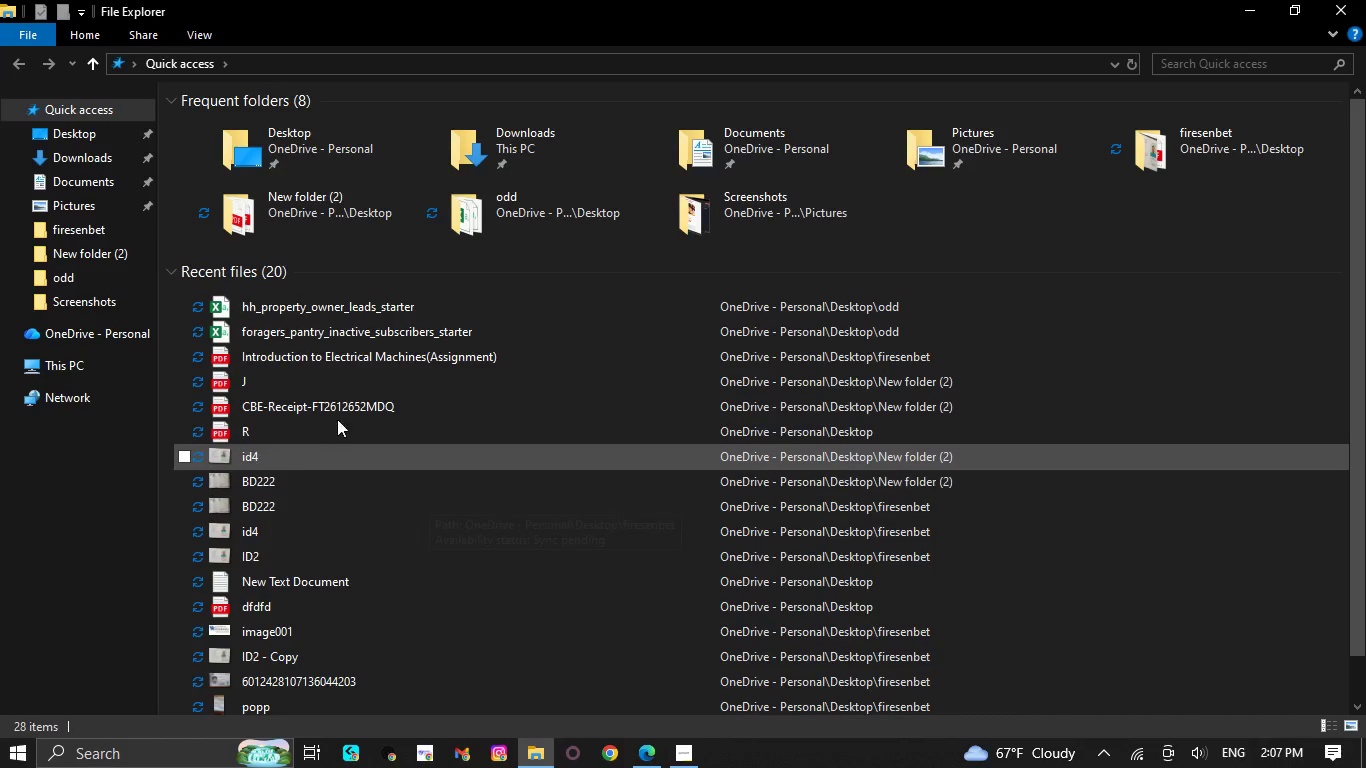 
mouse_move([336, 290])
 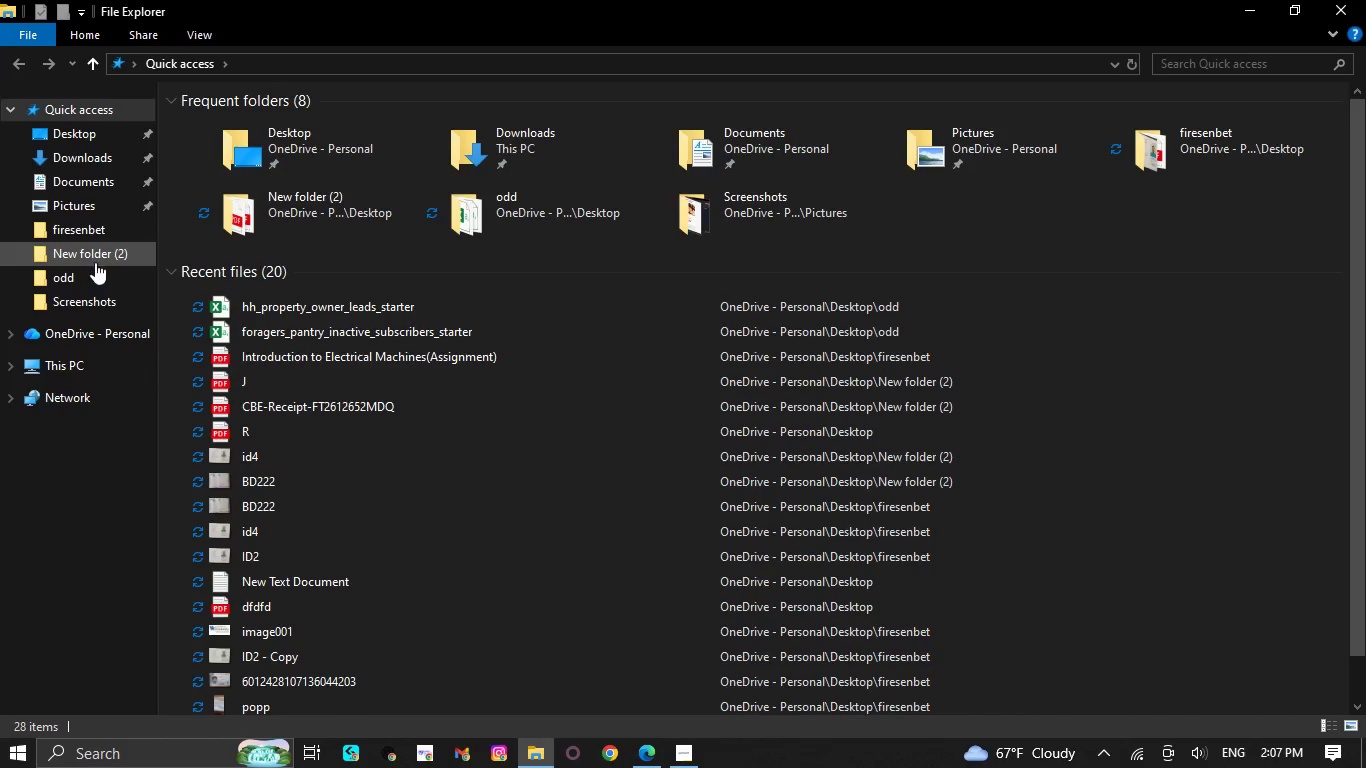 
left_click([96, 265])
 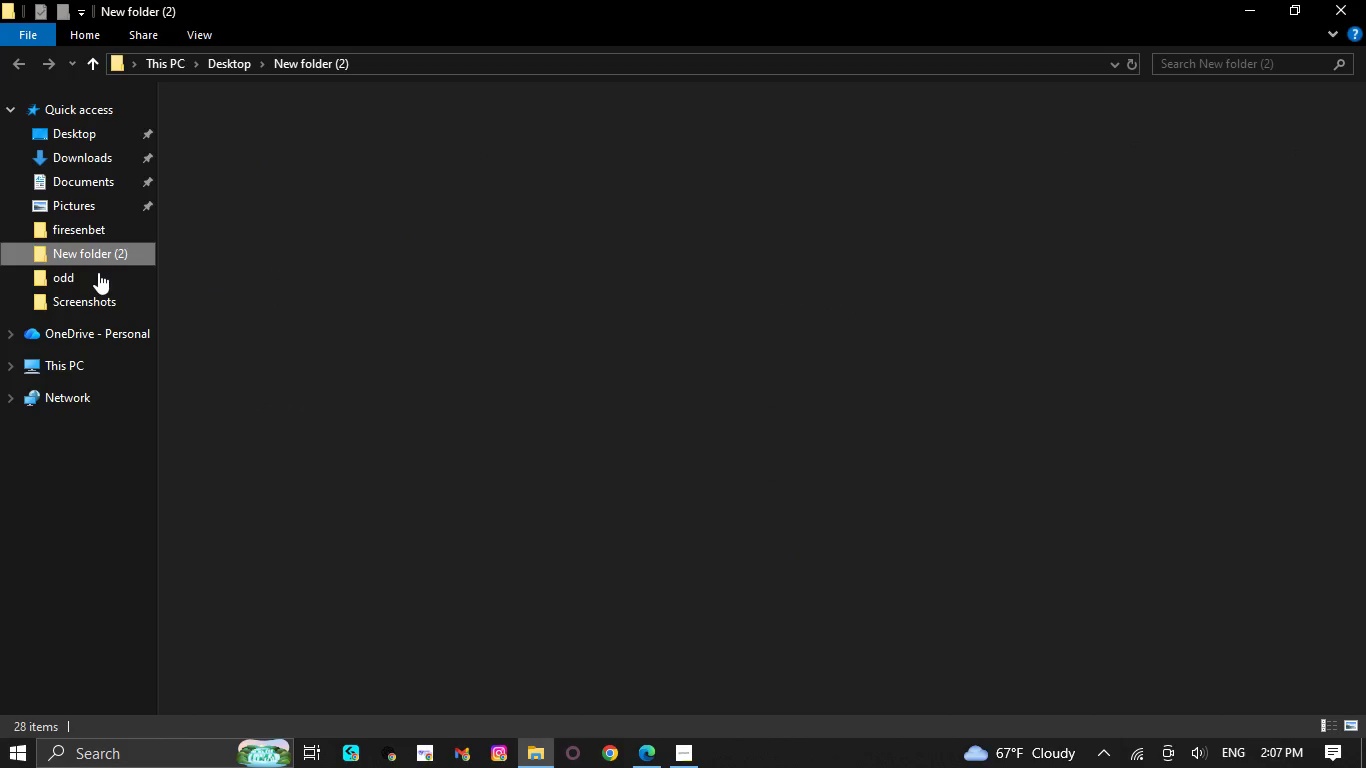 
left_click([98, 272])
 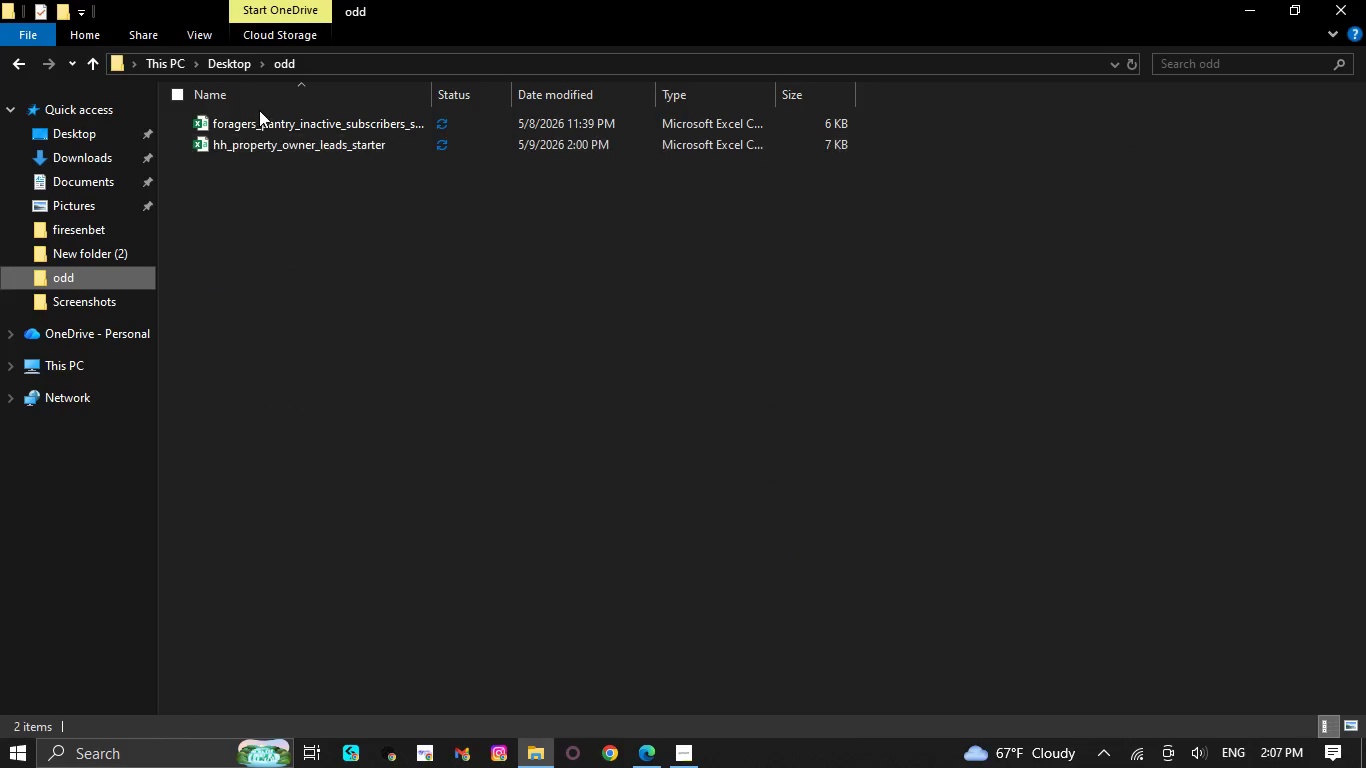 
left_click([260, 113])
 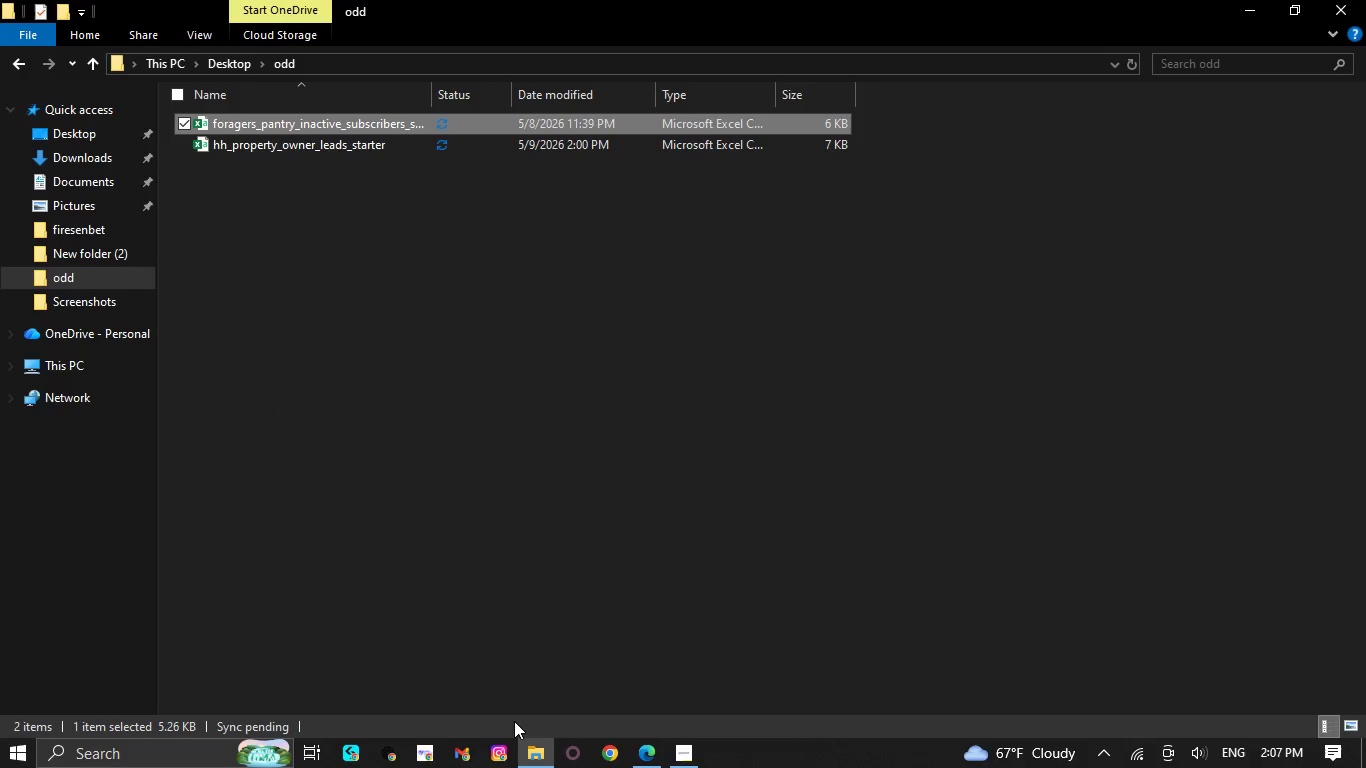 
key(Shift+ShiftRight)
 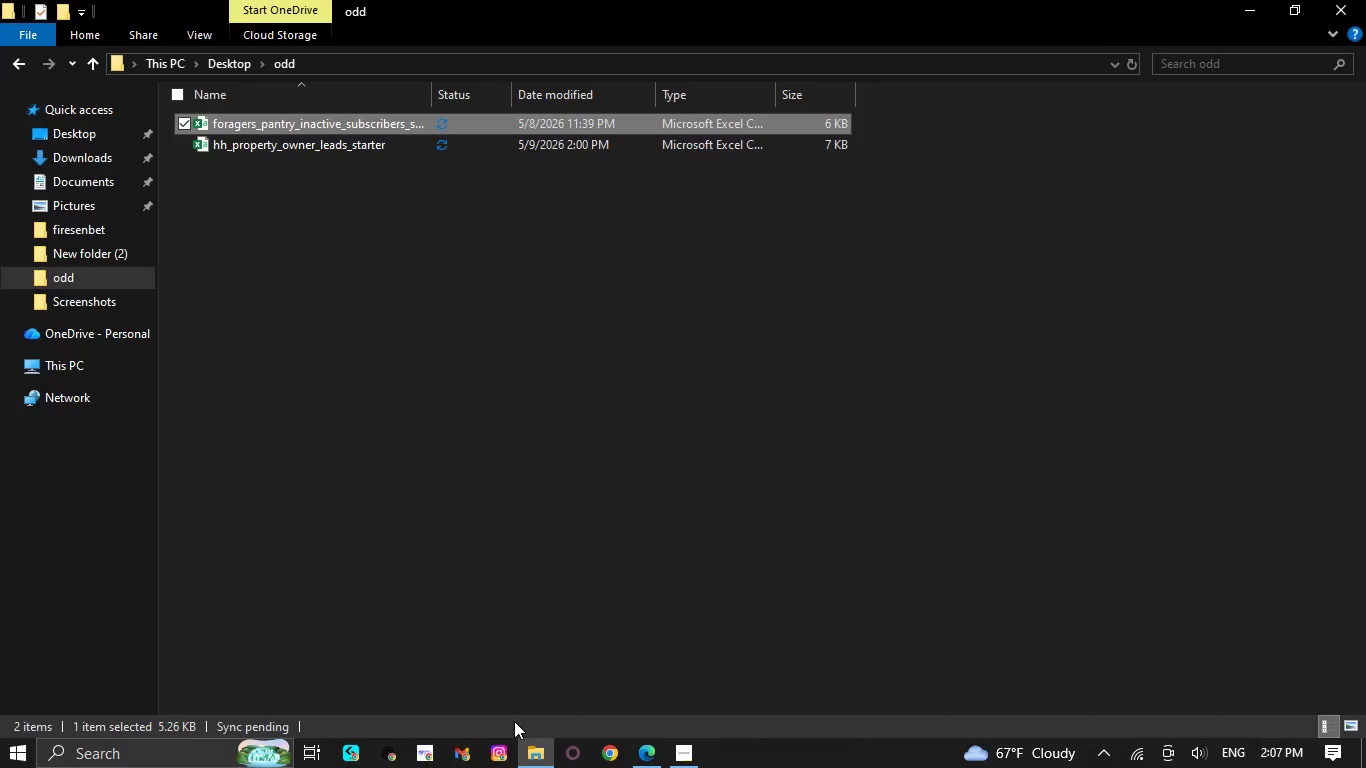 
key(Delete)
 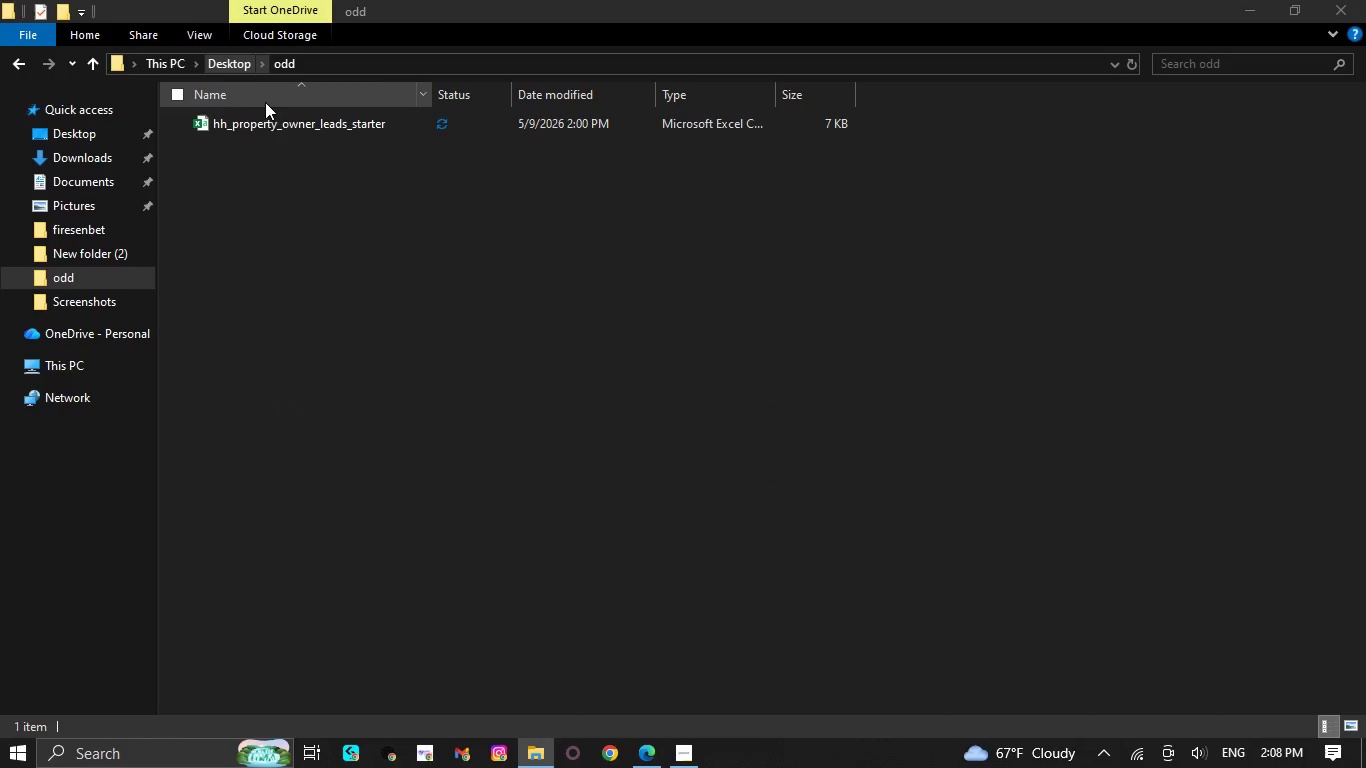 
double_click([277, 130])
 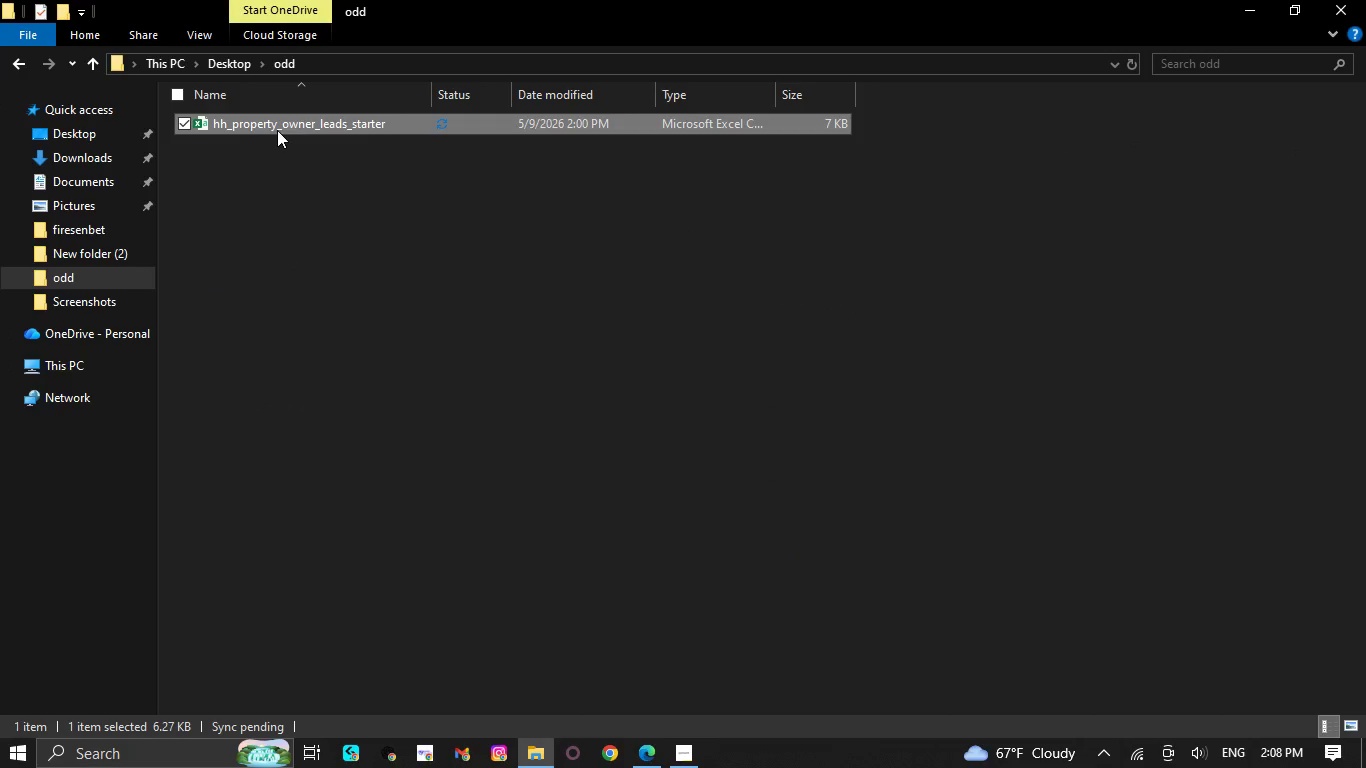 
triple_click([277, 130])
 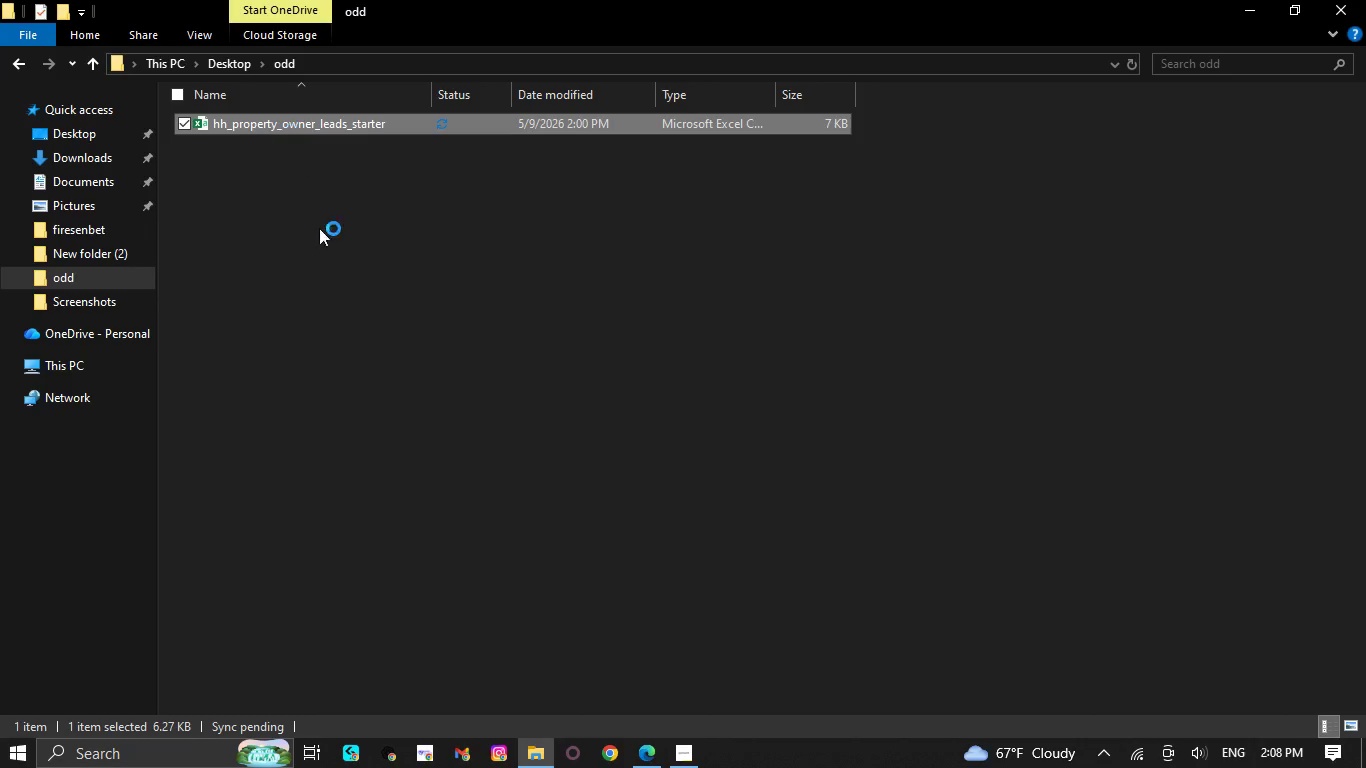 
wait(7.81)
 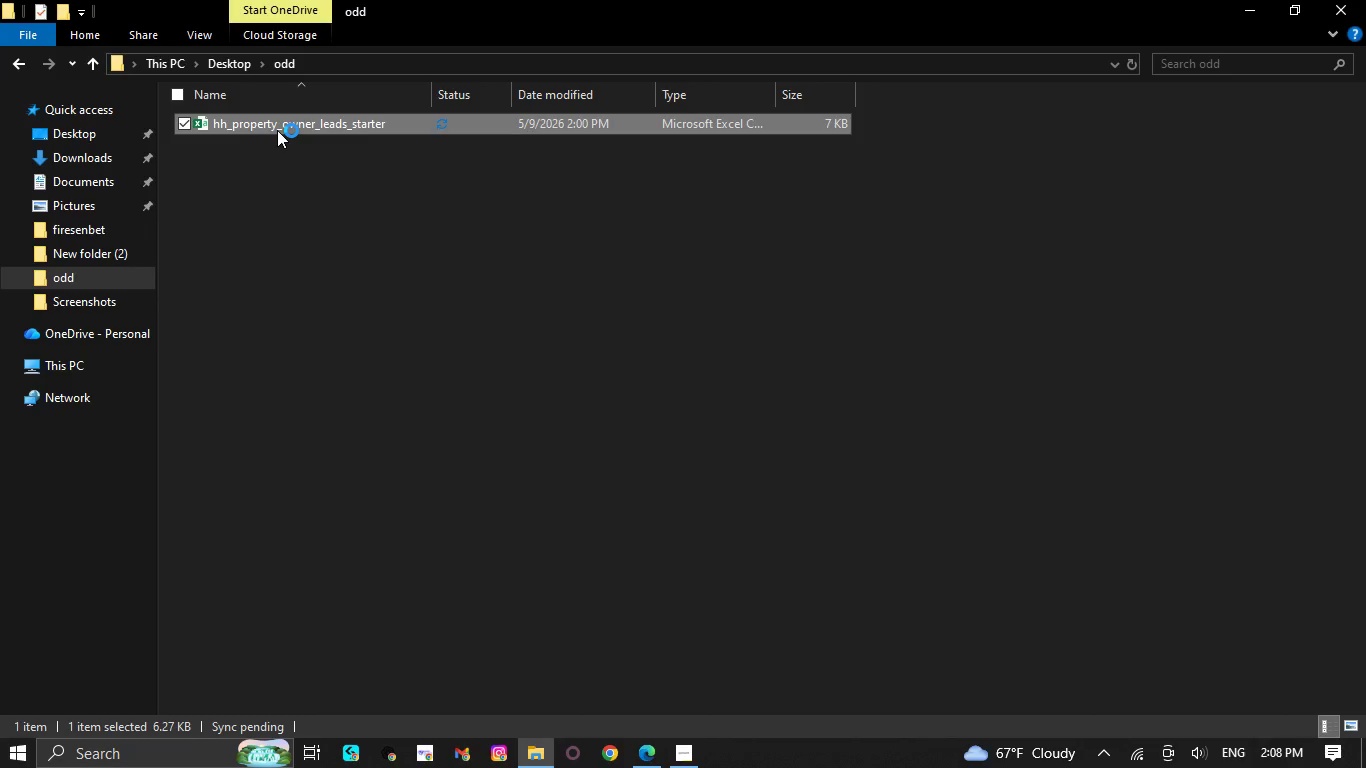 
key(Meta+MetaLeft)
 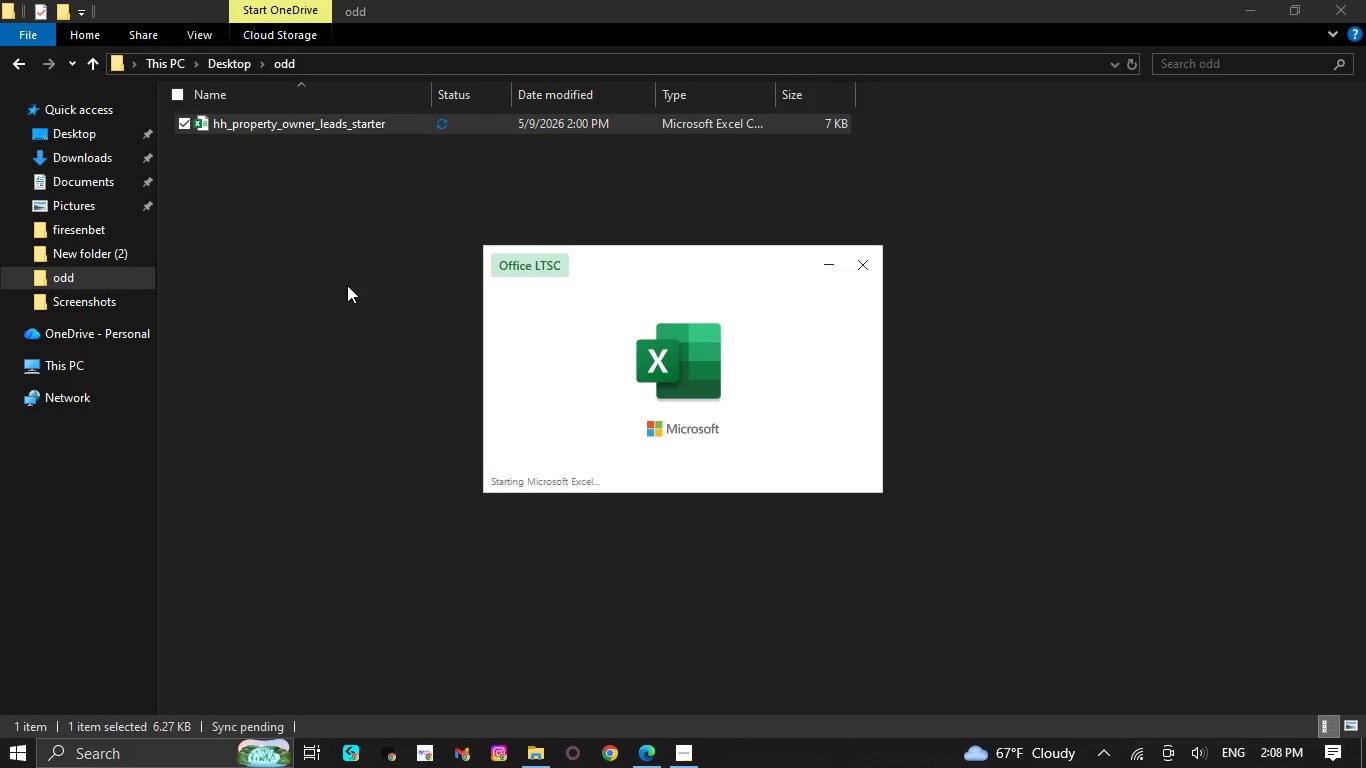 
key(Meta+D)
 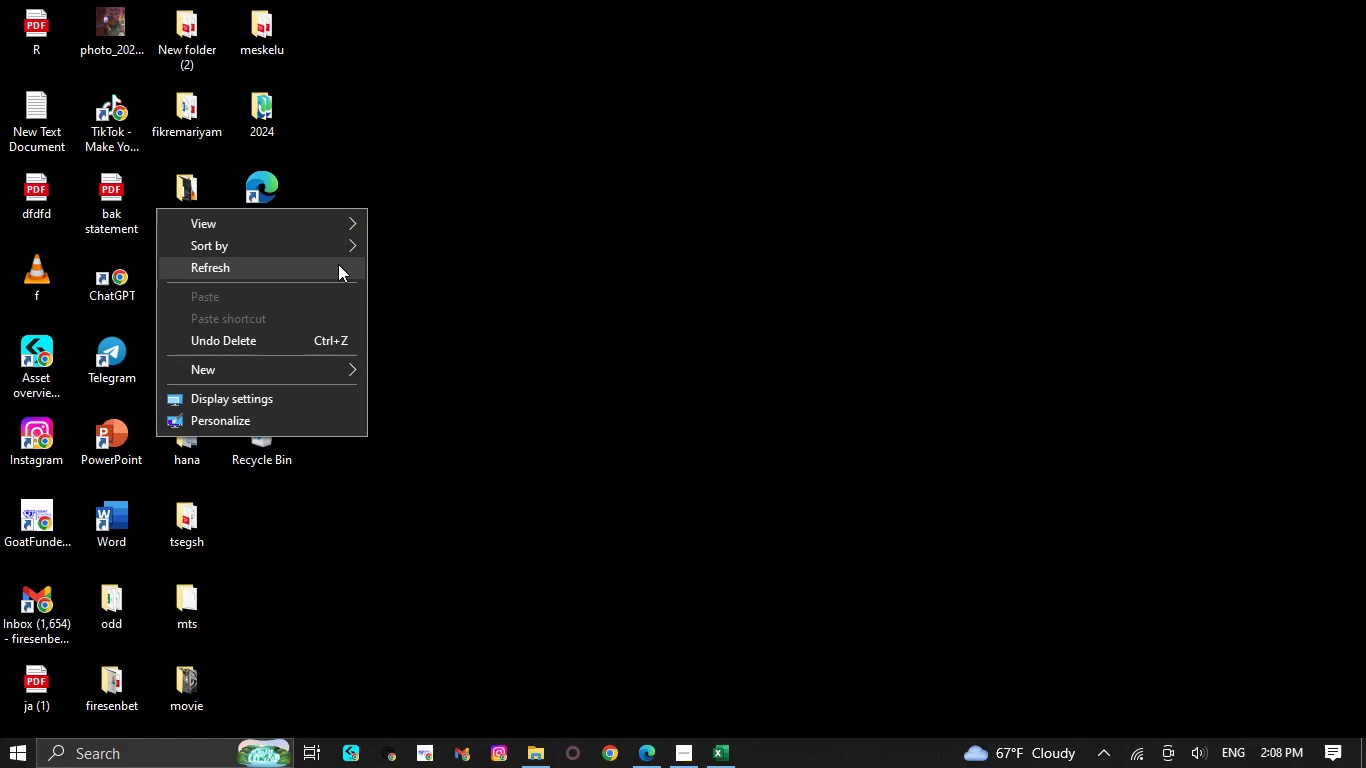 
left_click([339, 267])
 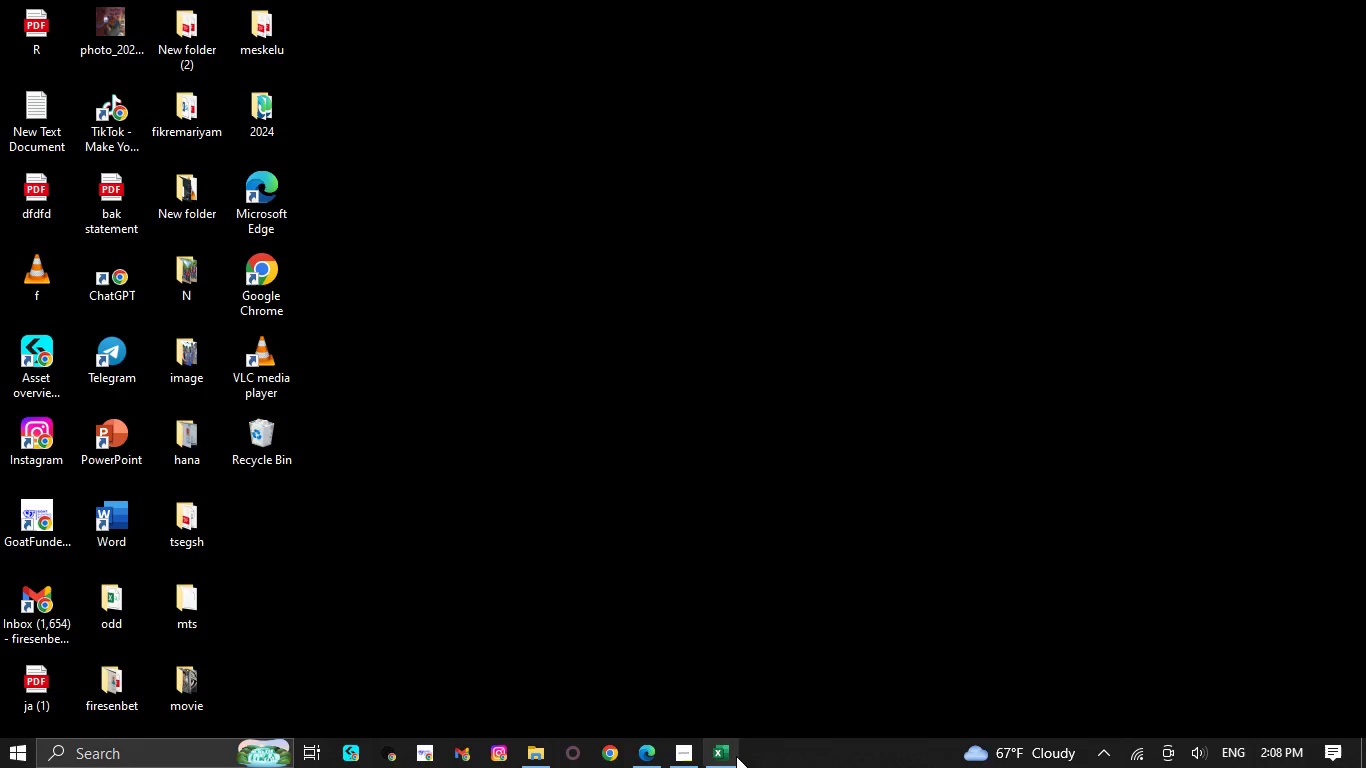 
left_click([733, 756])
 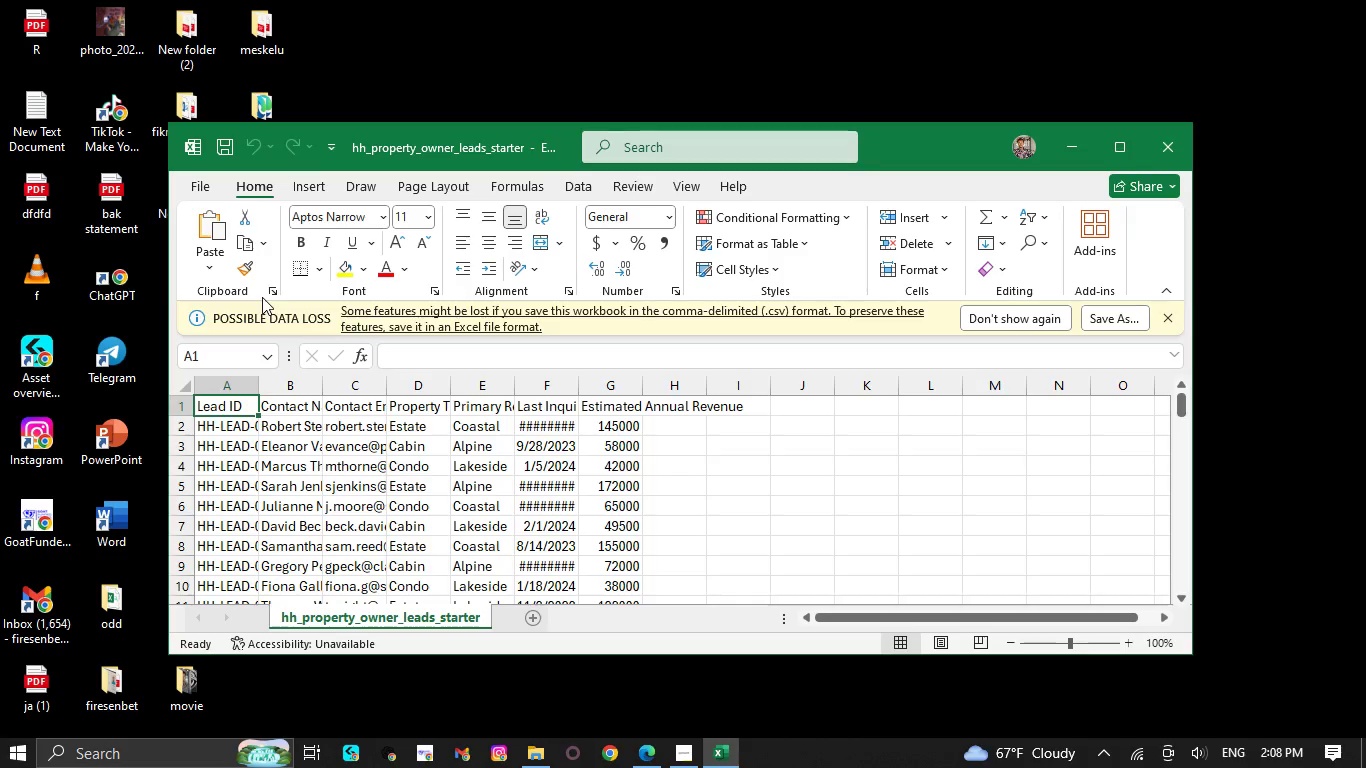 
left_click([240, 408])
 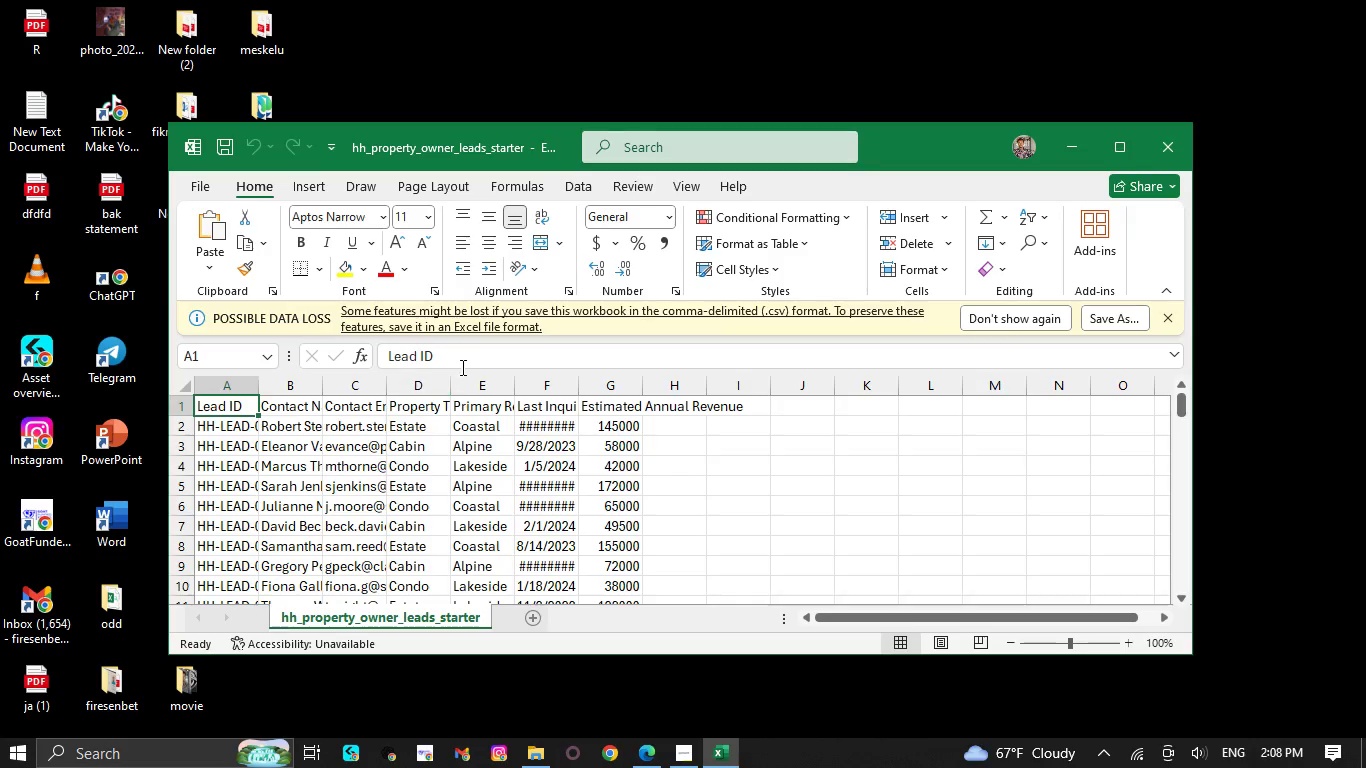 
left_click_drag(start_coordinate=[452, 354], to_coordinate=[390, 359])
 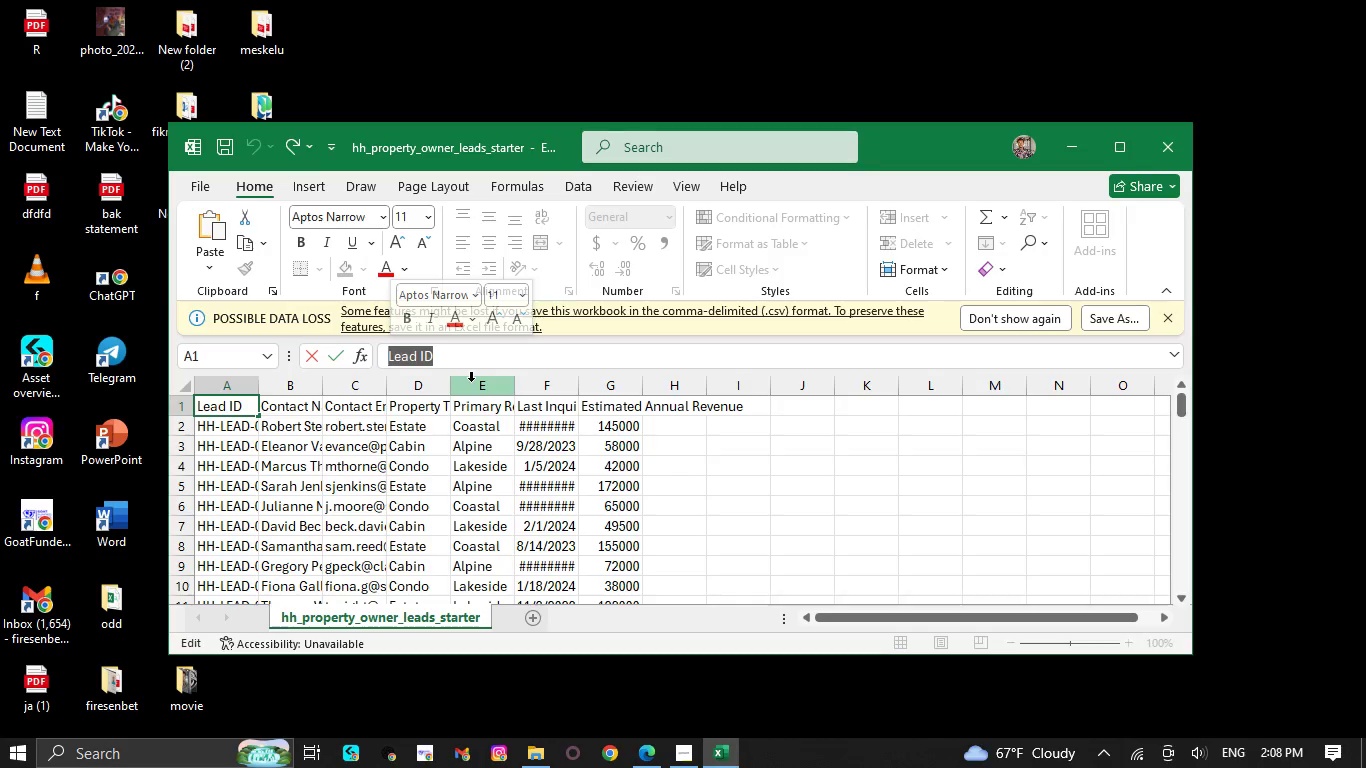 
key(Control+C)
 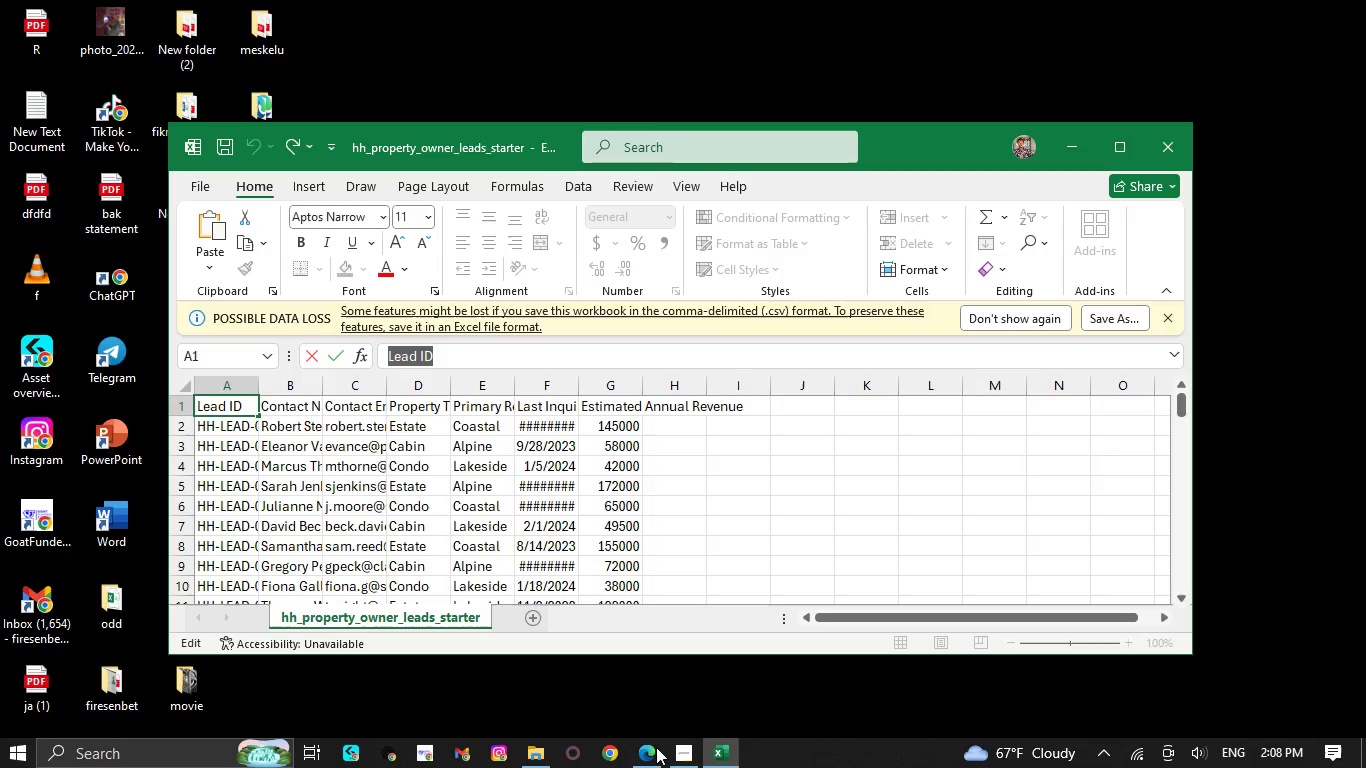 
left_click([657, 752])
 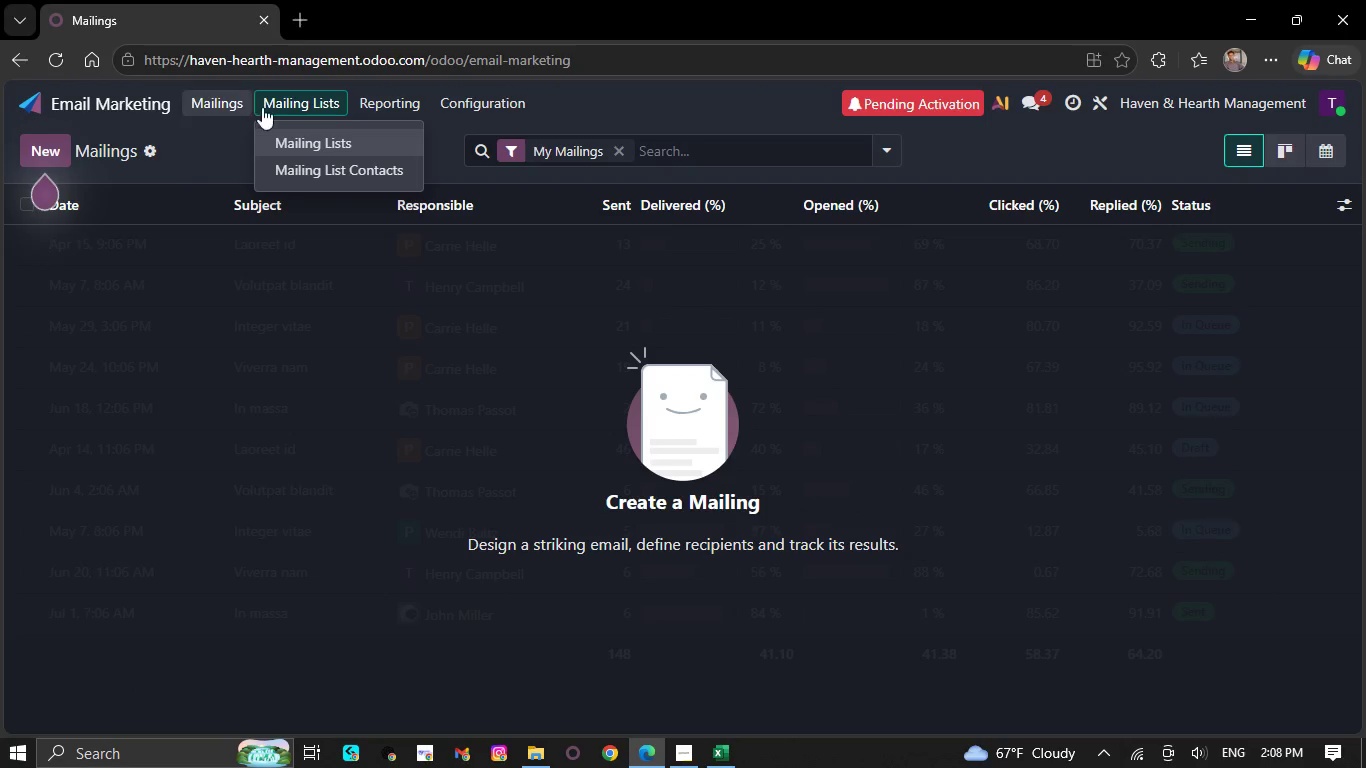 
left_click([291, 138])
 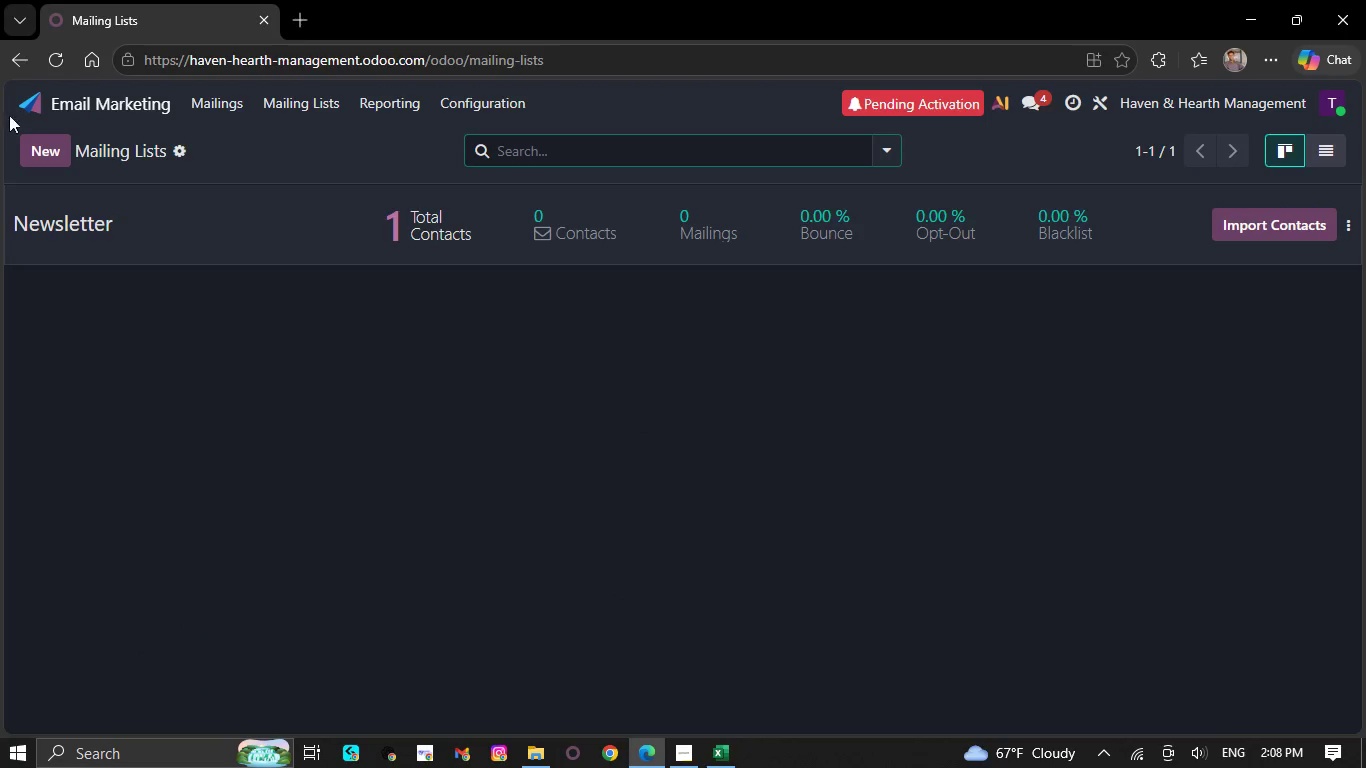 
left_click([40, 146])
 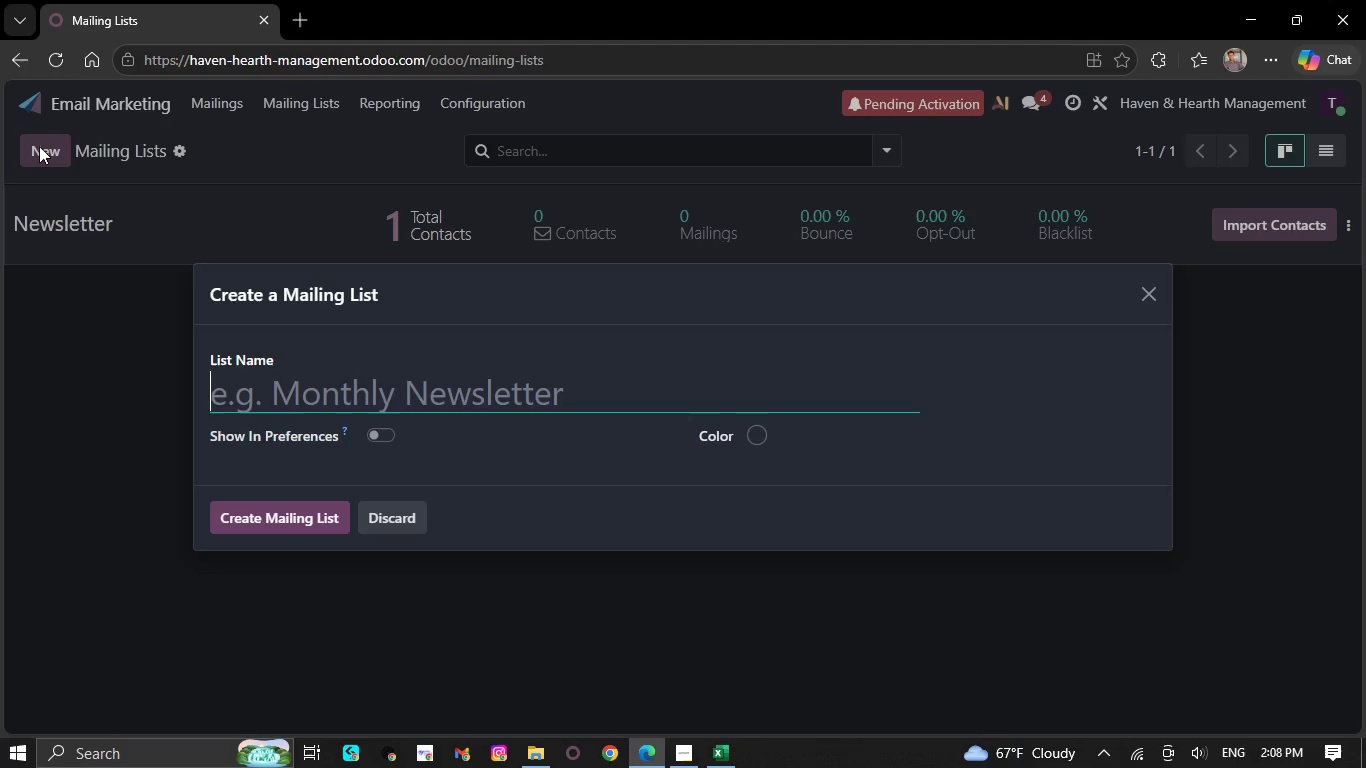 
wait(23.97)
 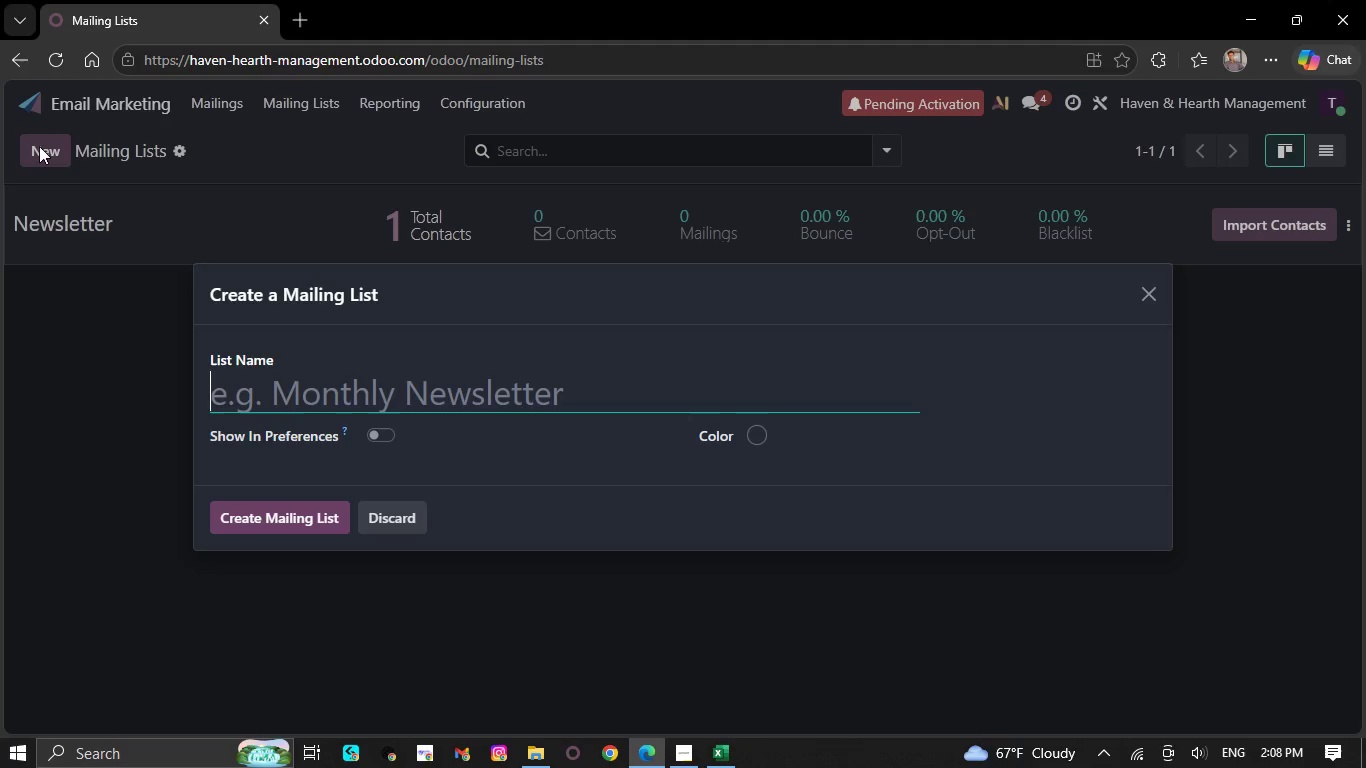 
left_click([693, 742])